 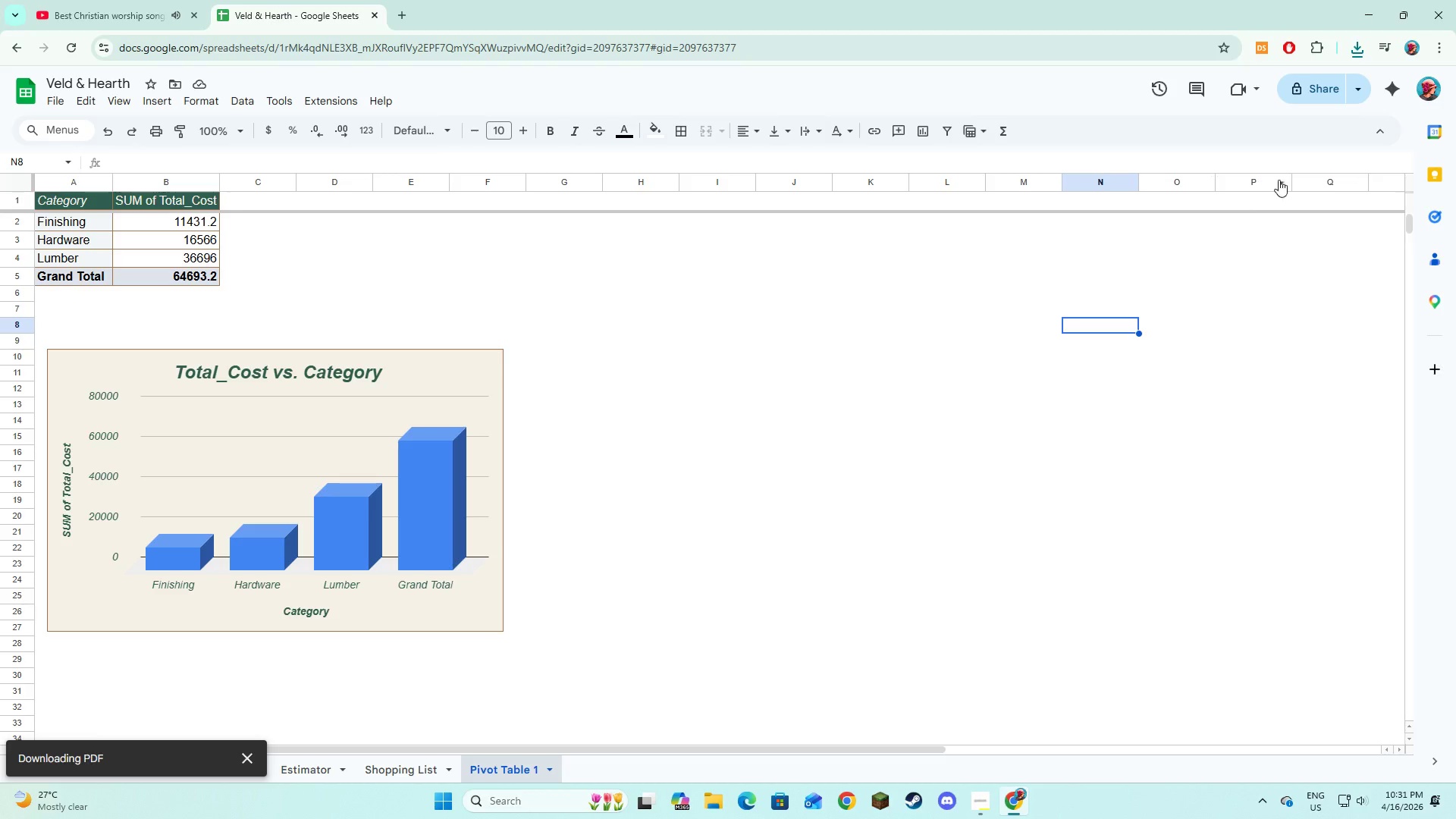 
left_click([1311, 89])
 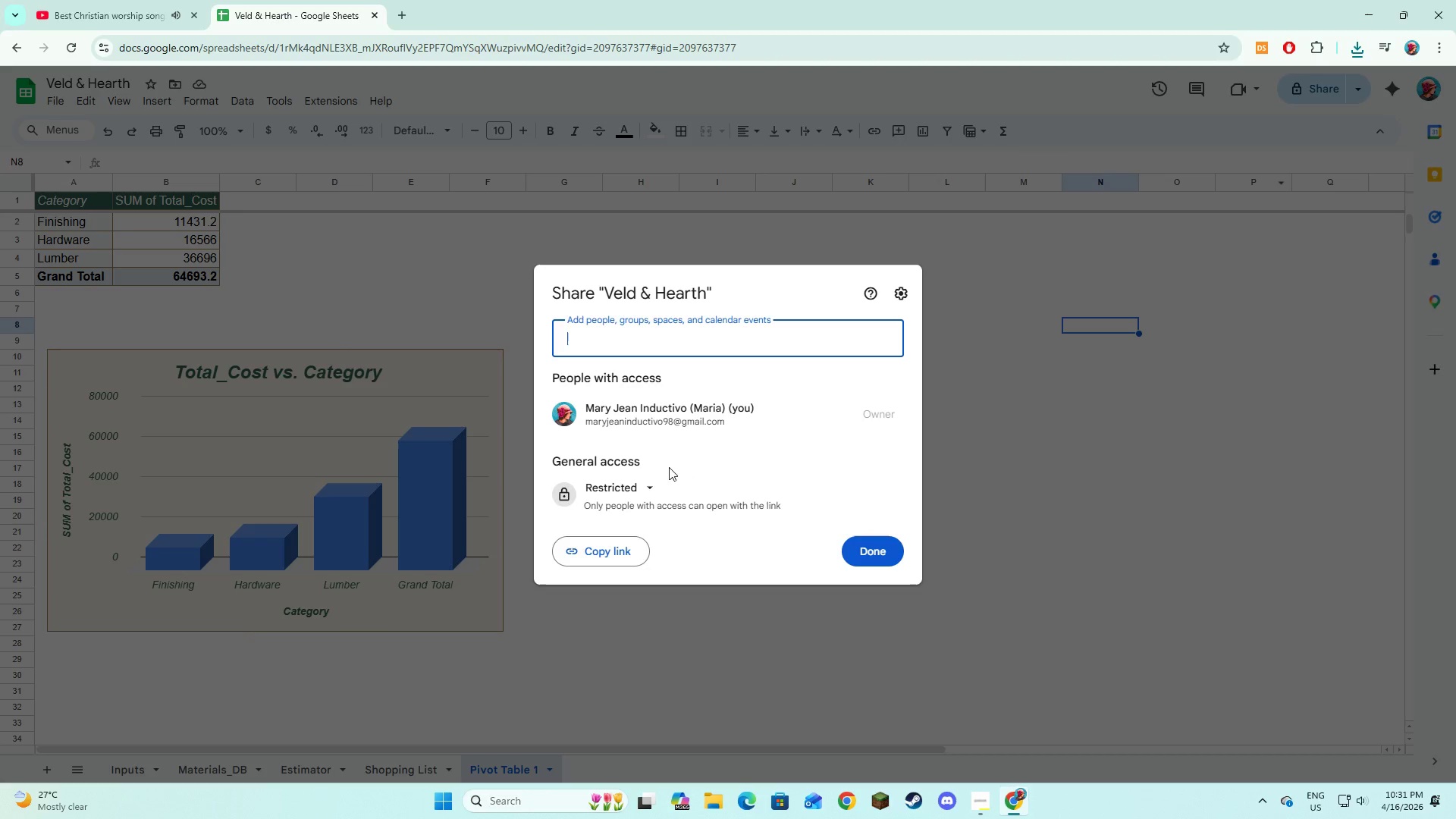 
left_click([629, 488])
 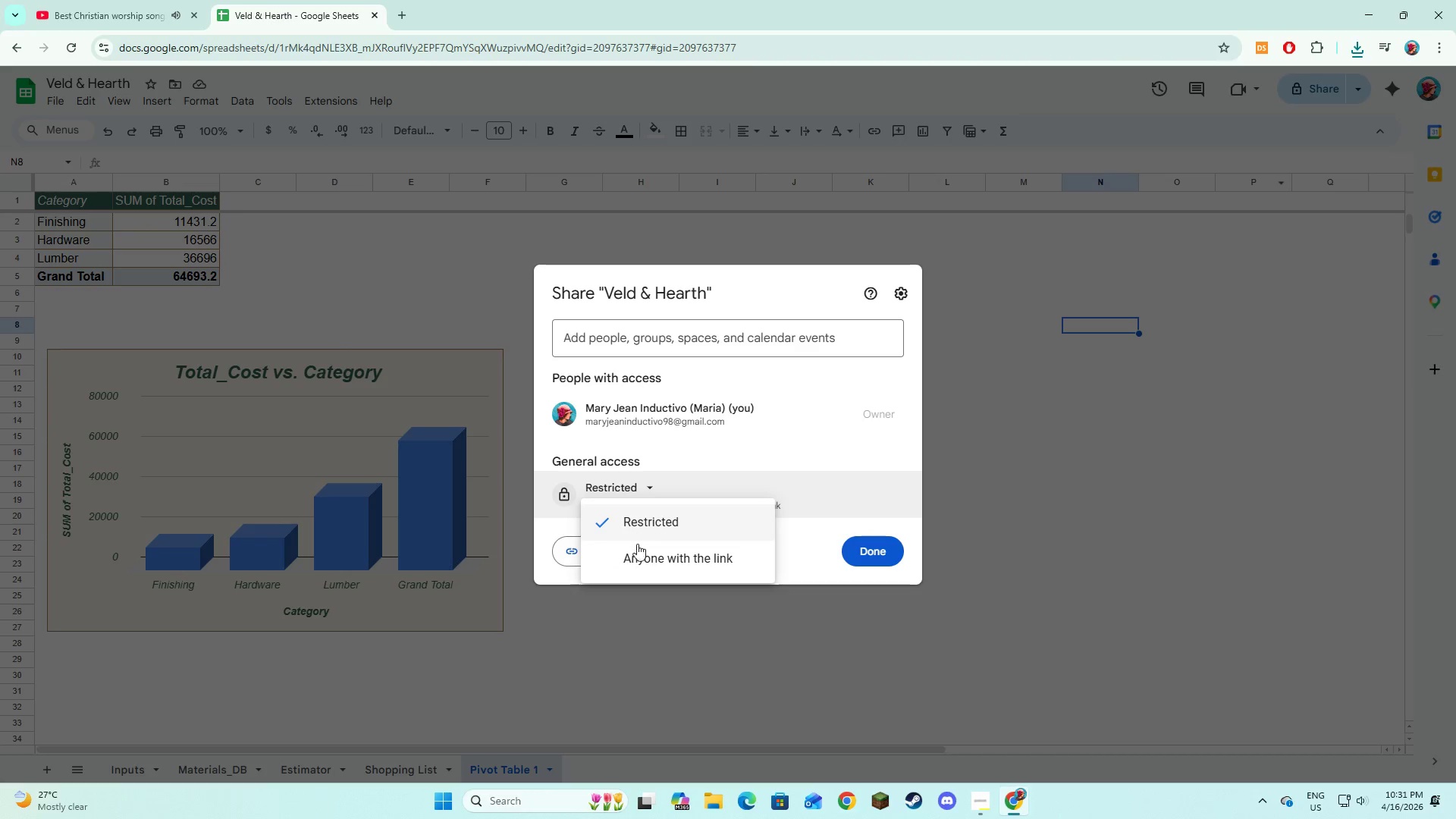 
left_click([640, 562])
 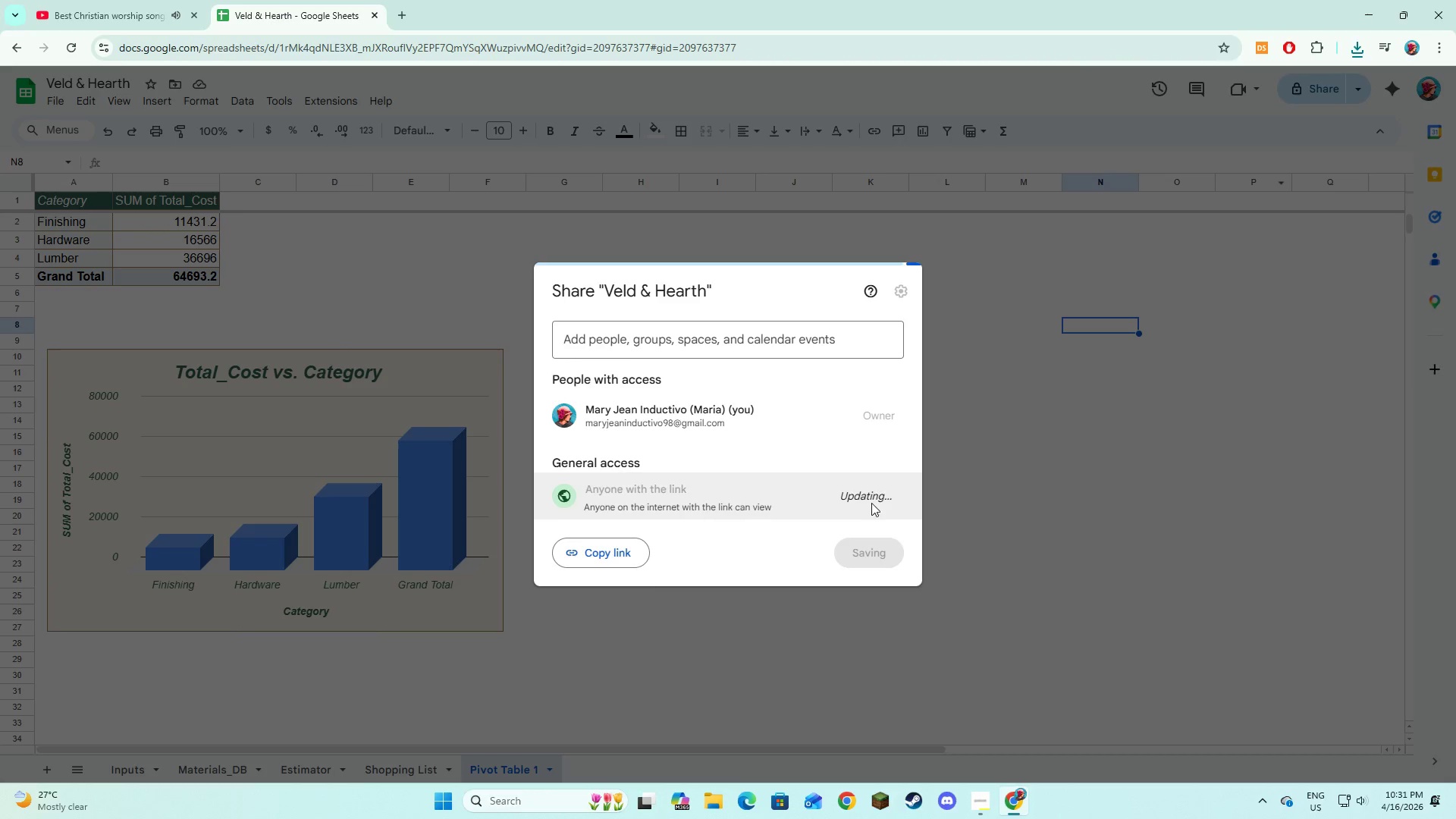 
left_click([872, 494])
 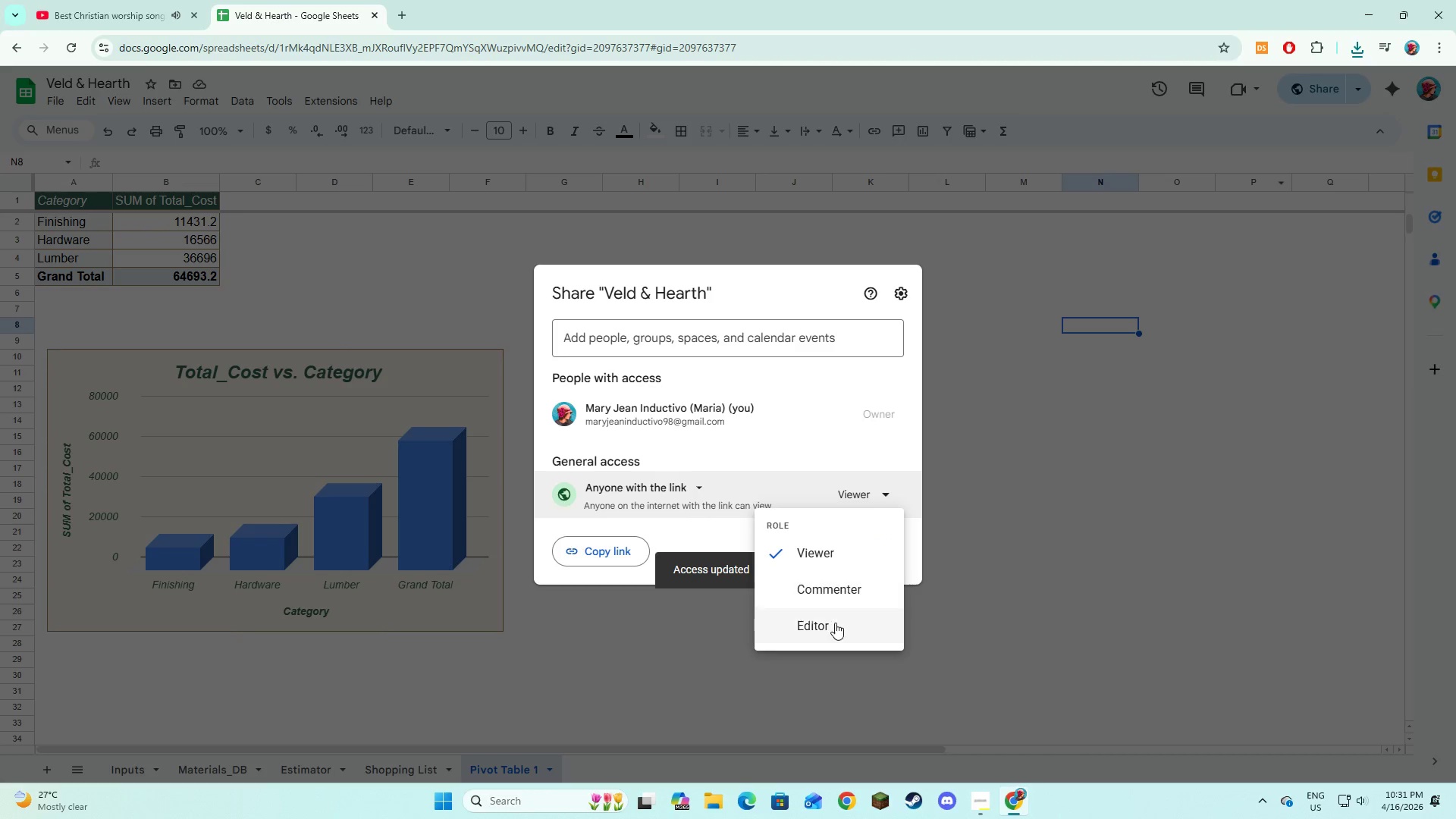 
left_click([835, 623])
 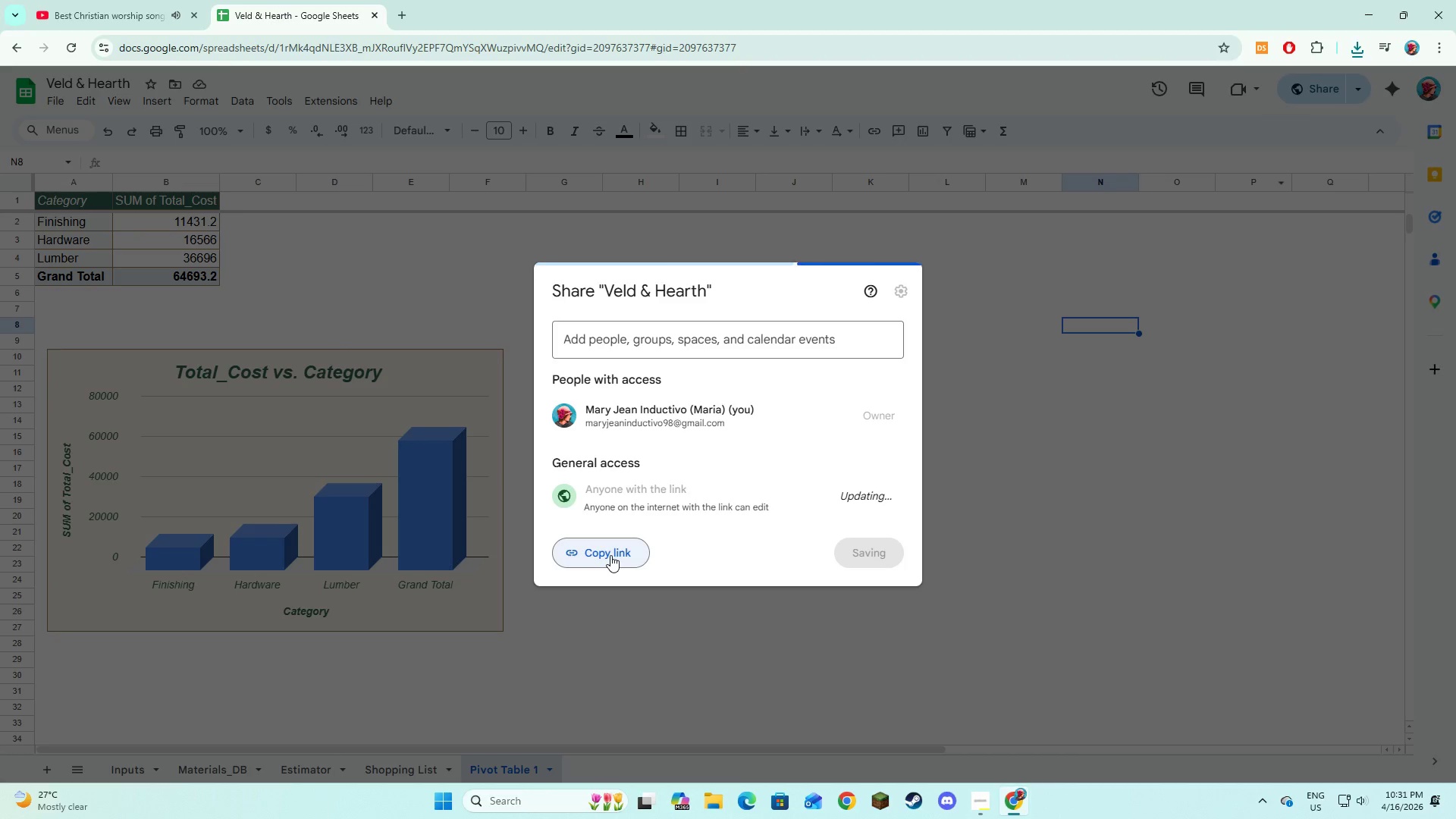 
left_click([610, 555])
 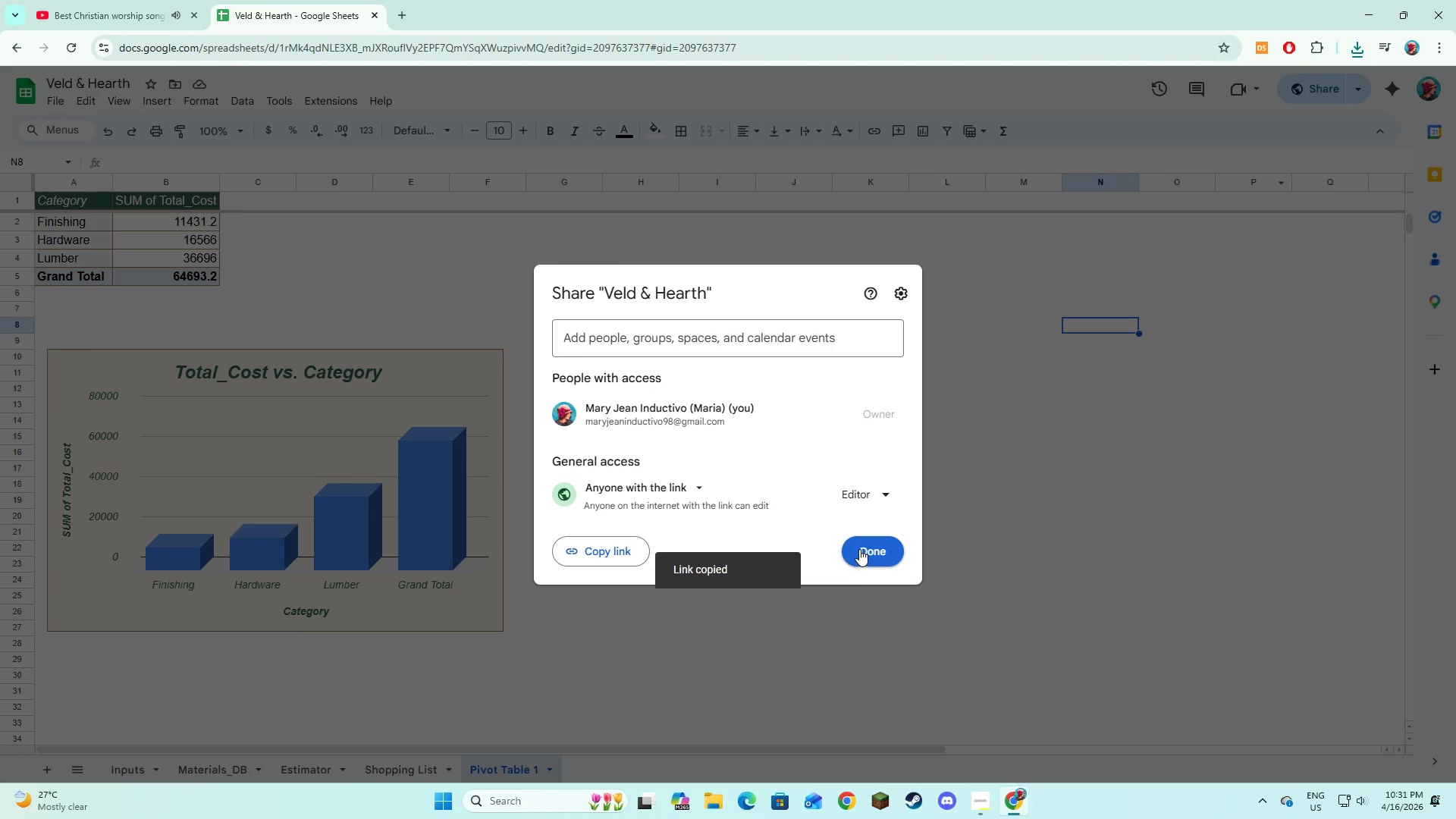 
left_click([859, 549])
 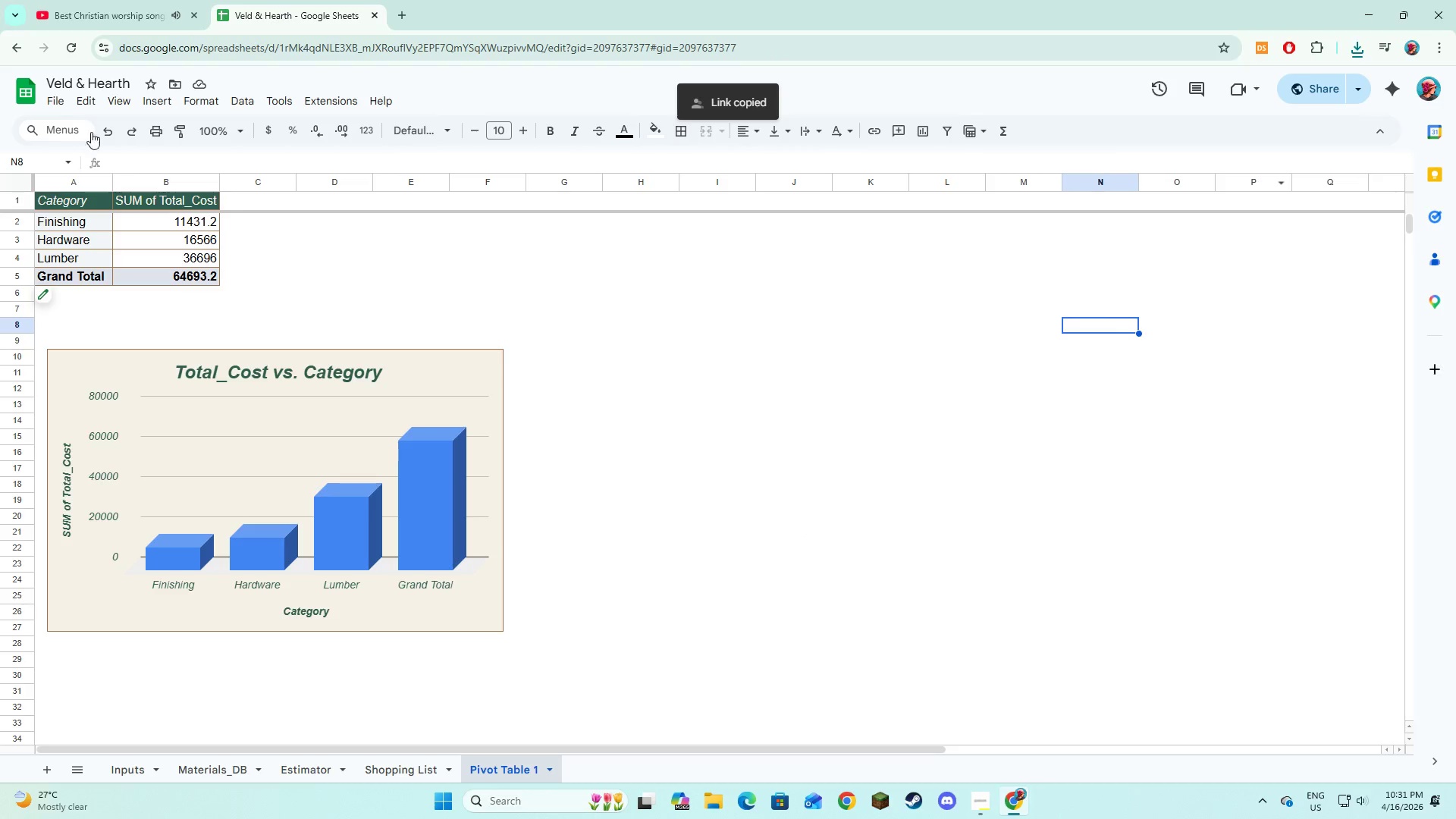 